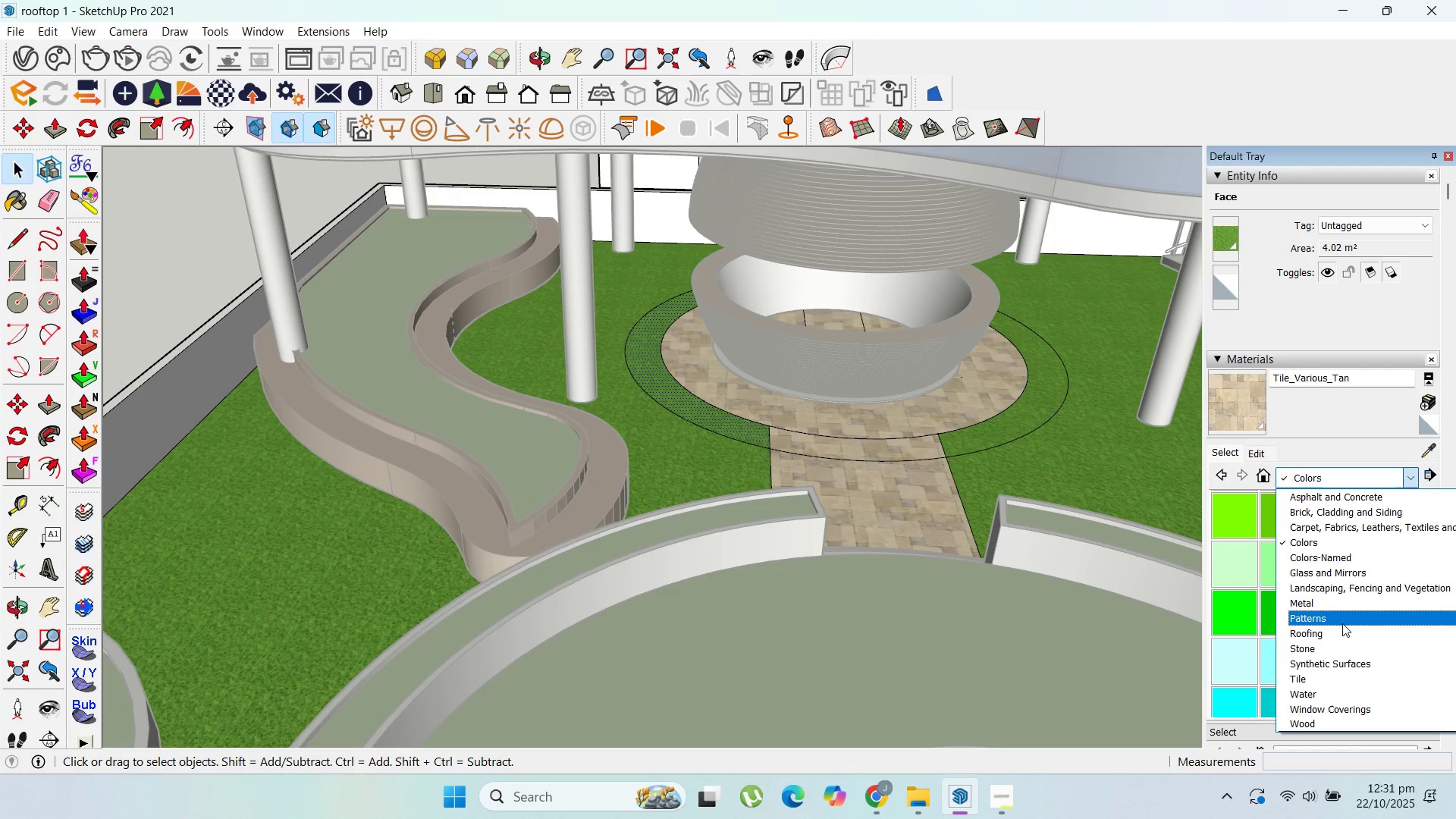 
scroll: coordinate [1059, 387], scroll_direction: up, amount: 3.0
 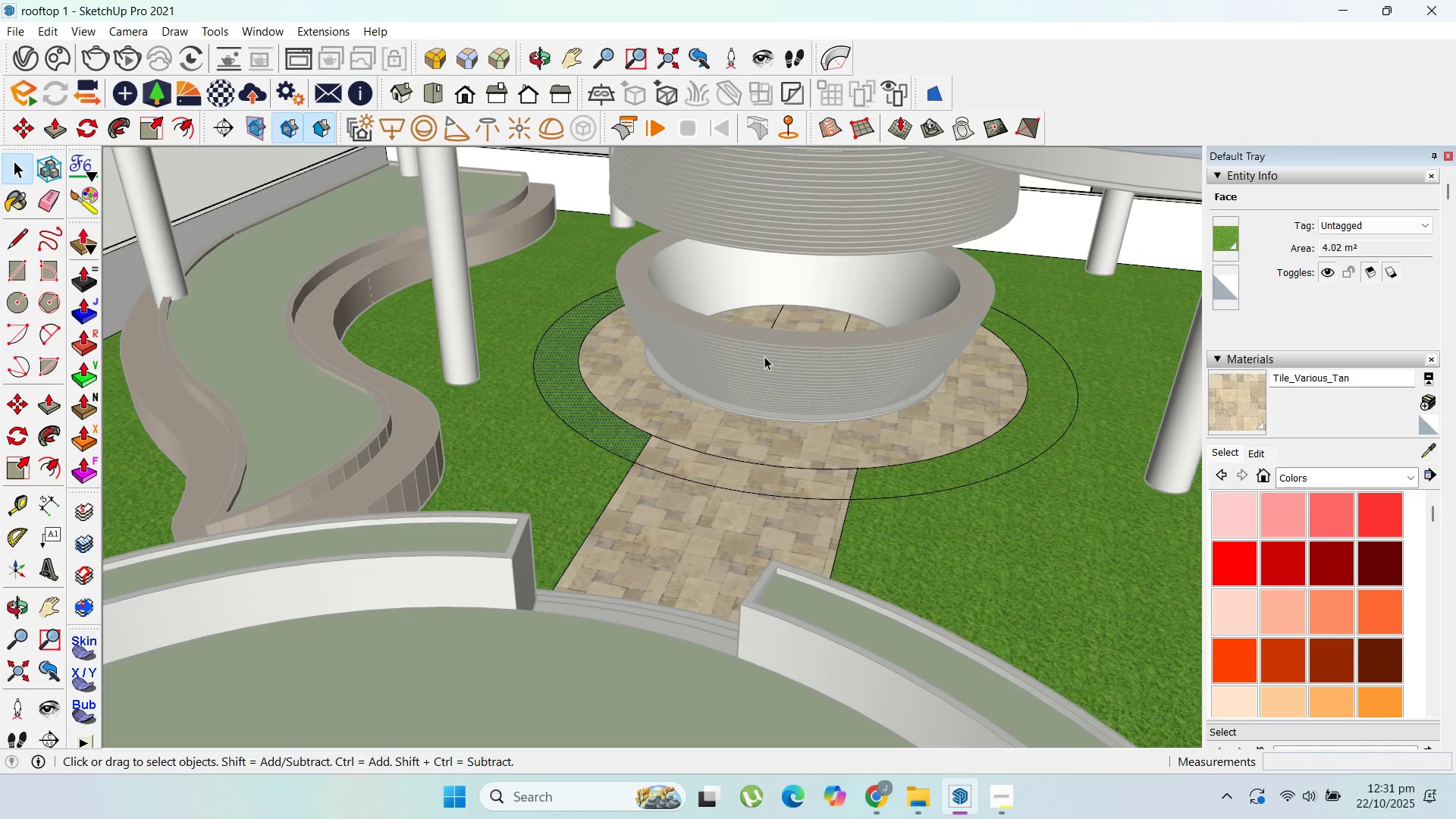 
left_click([963, 476])
 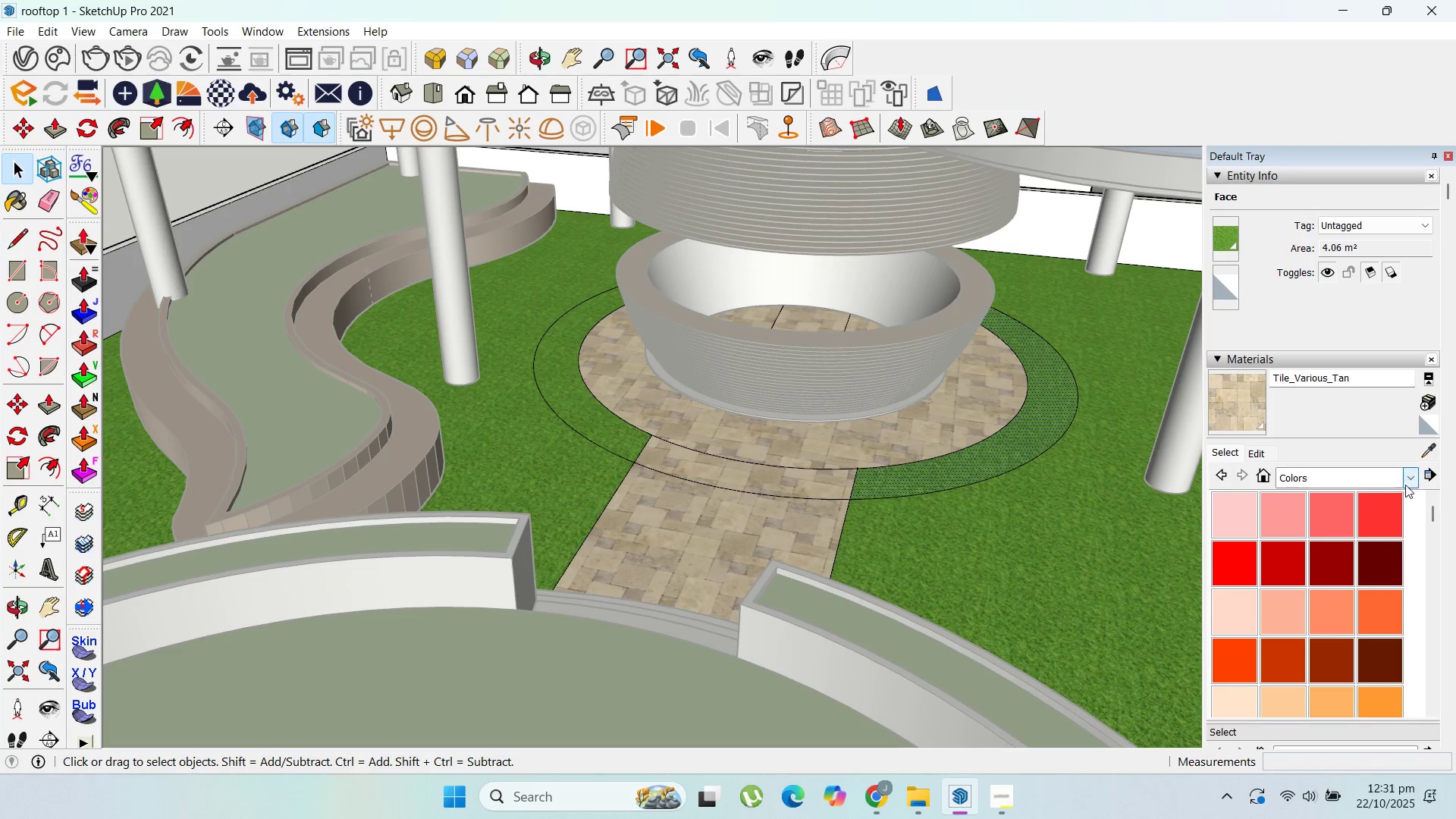 
left_click([1414, 483])
 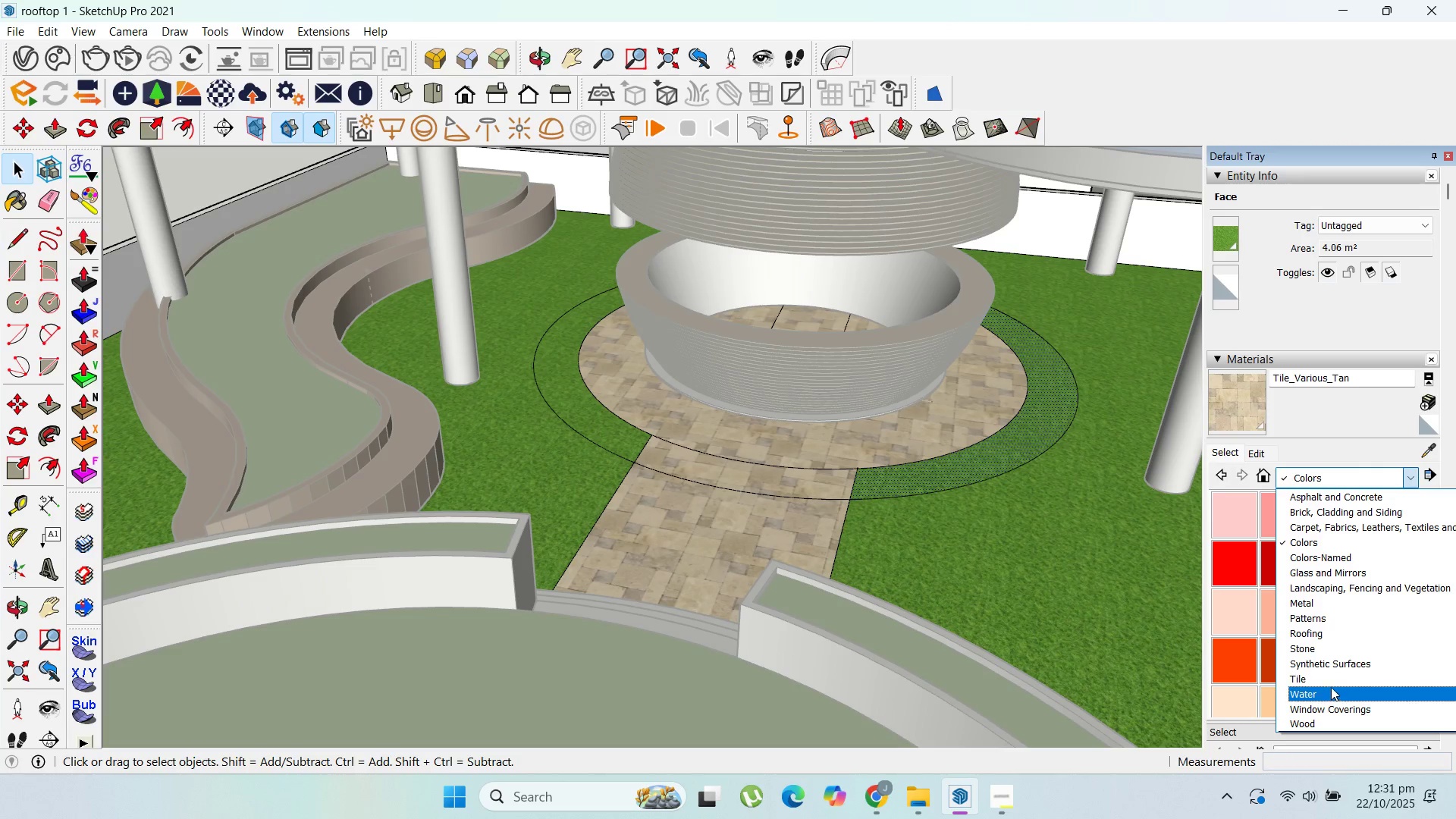 
left_click([1331, 684])
 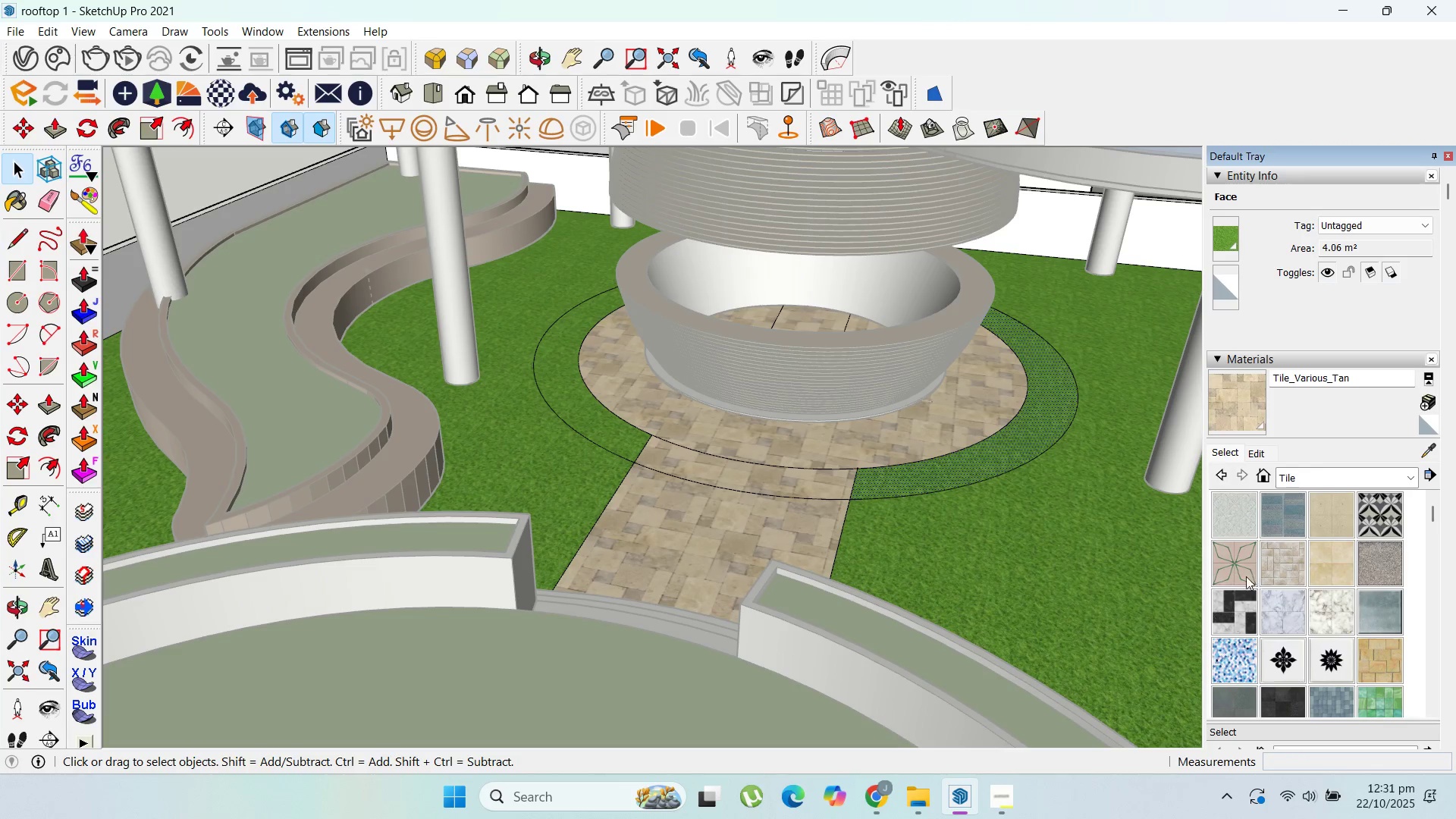 
left_click([990, 453])
 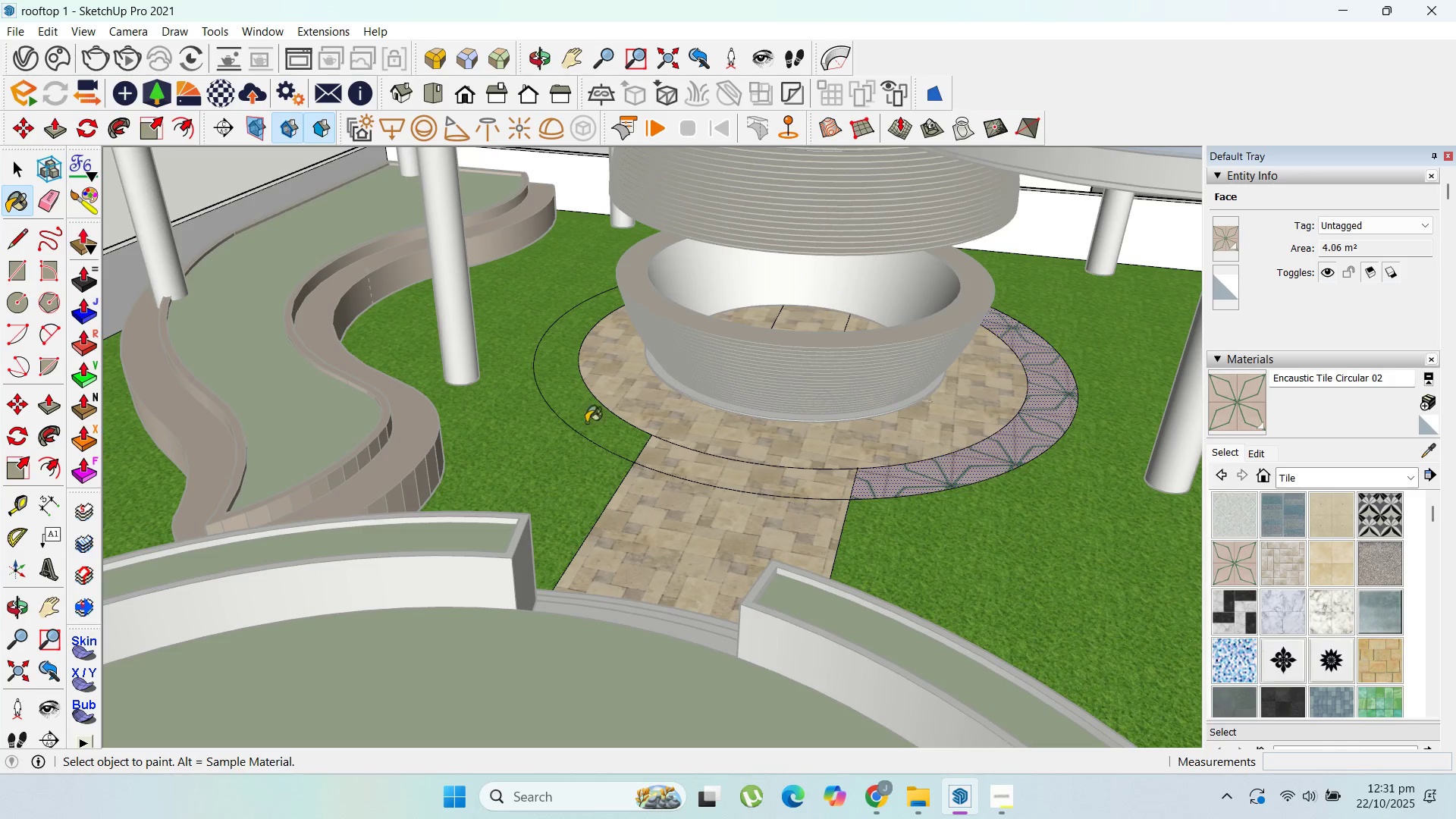 
left_click([597, 416])
 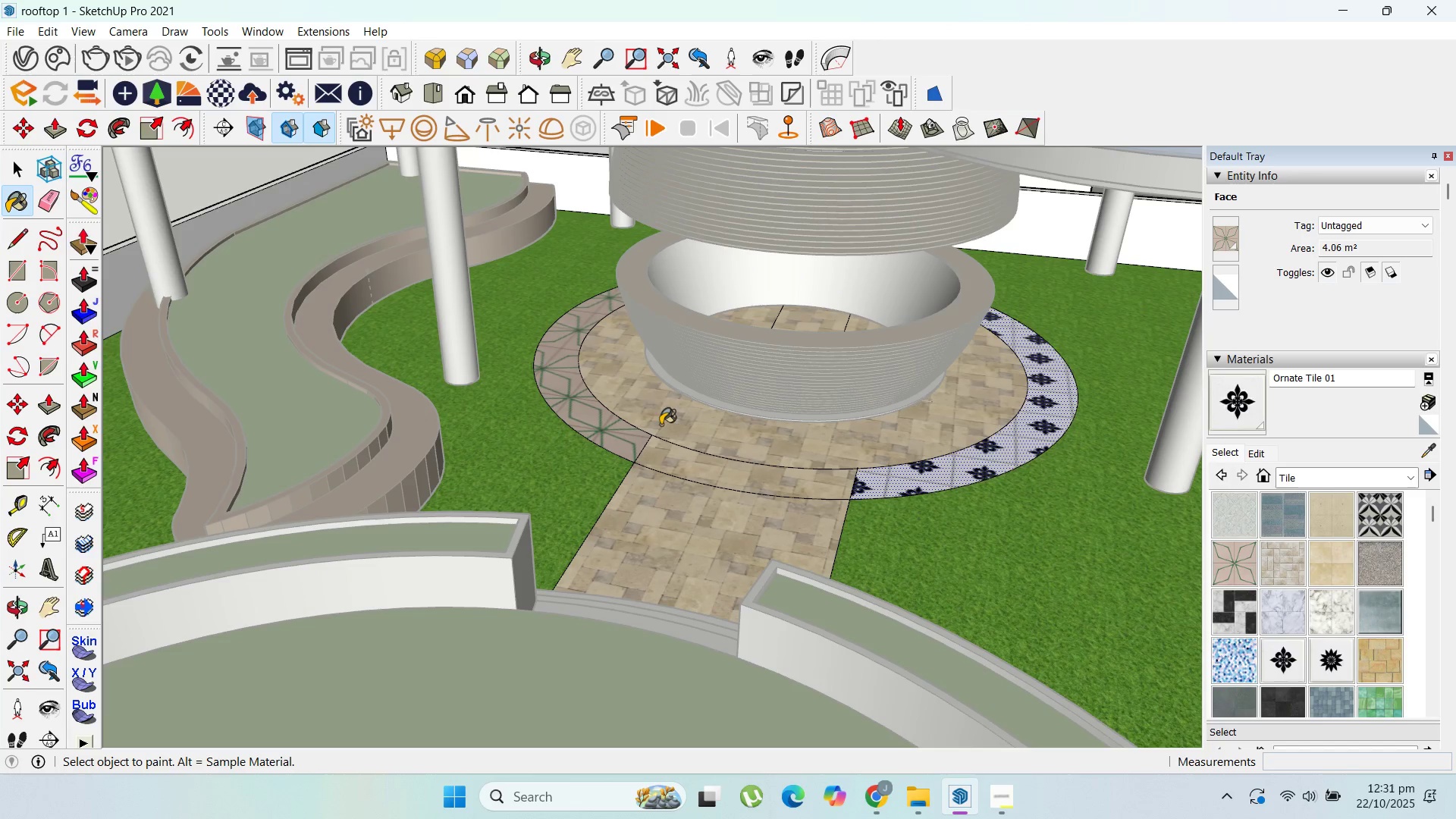 
left_click([607, 422])
 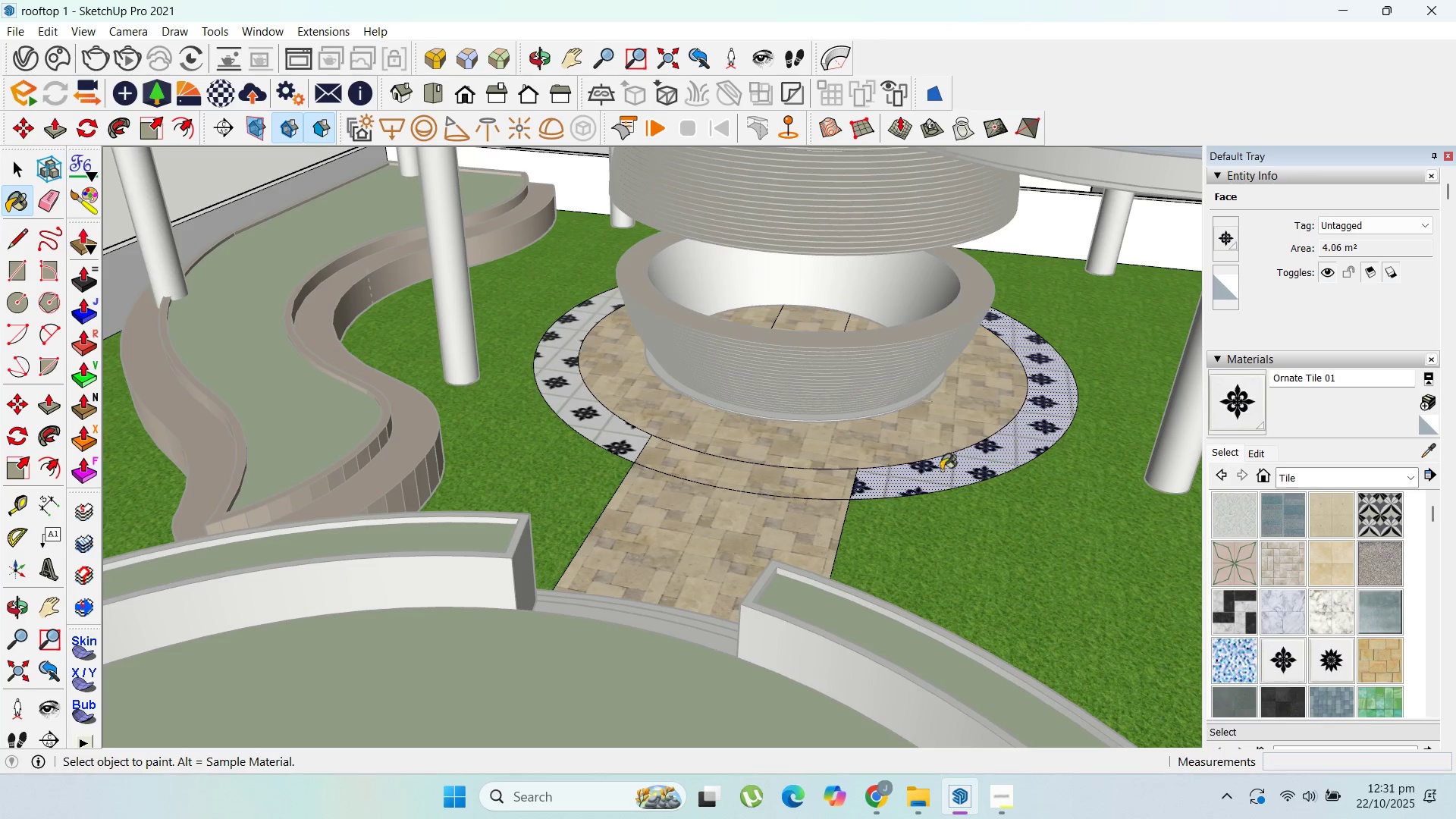 
scroll: coordinate [957, 475], scroll_direction: down, amount: 4.0
 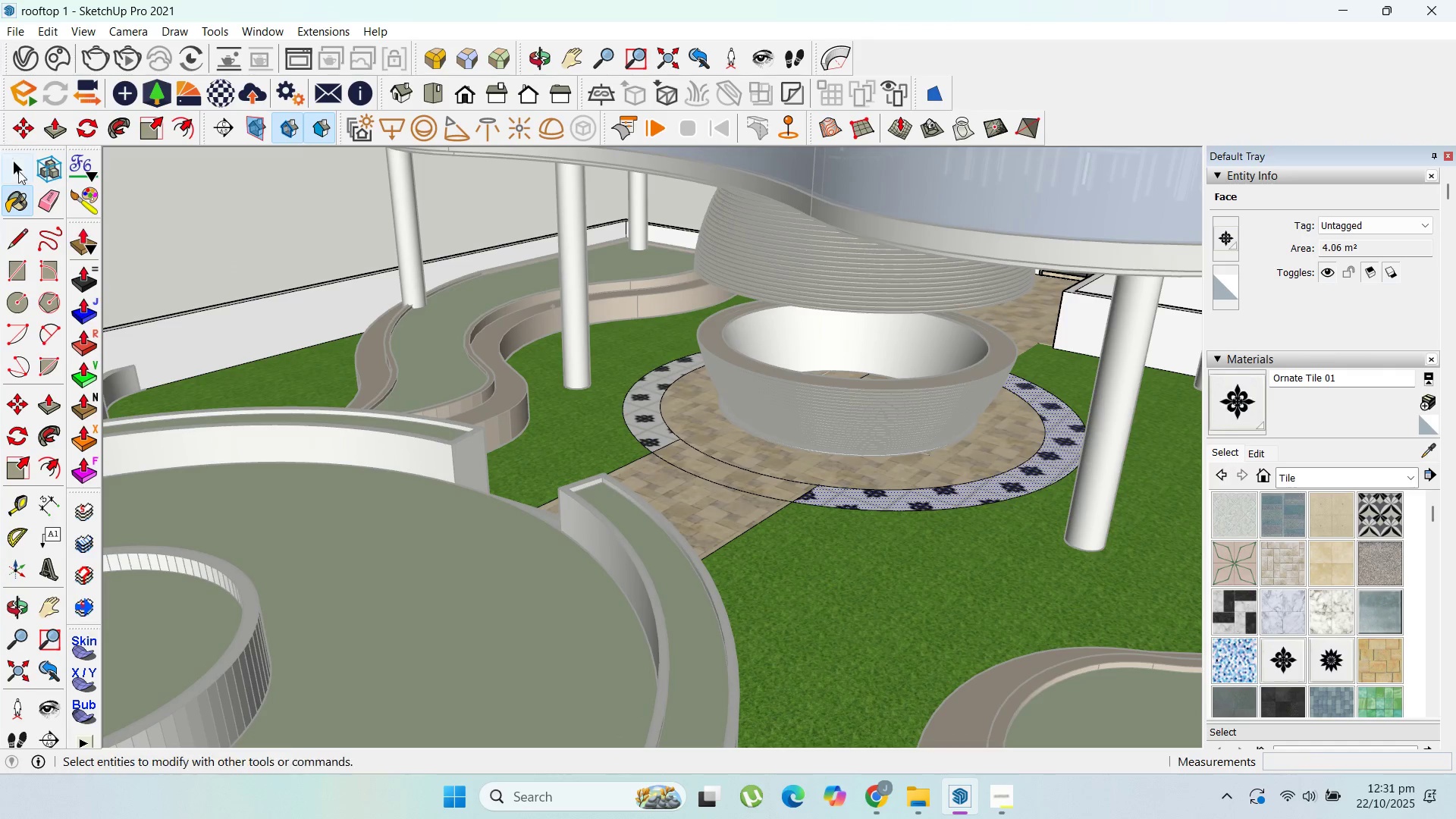 
double_click([376, 238])
 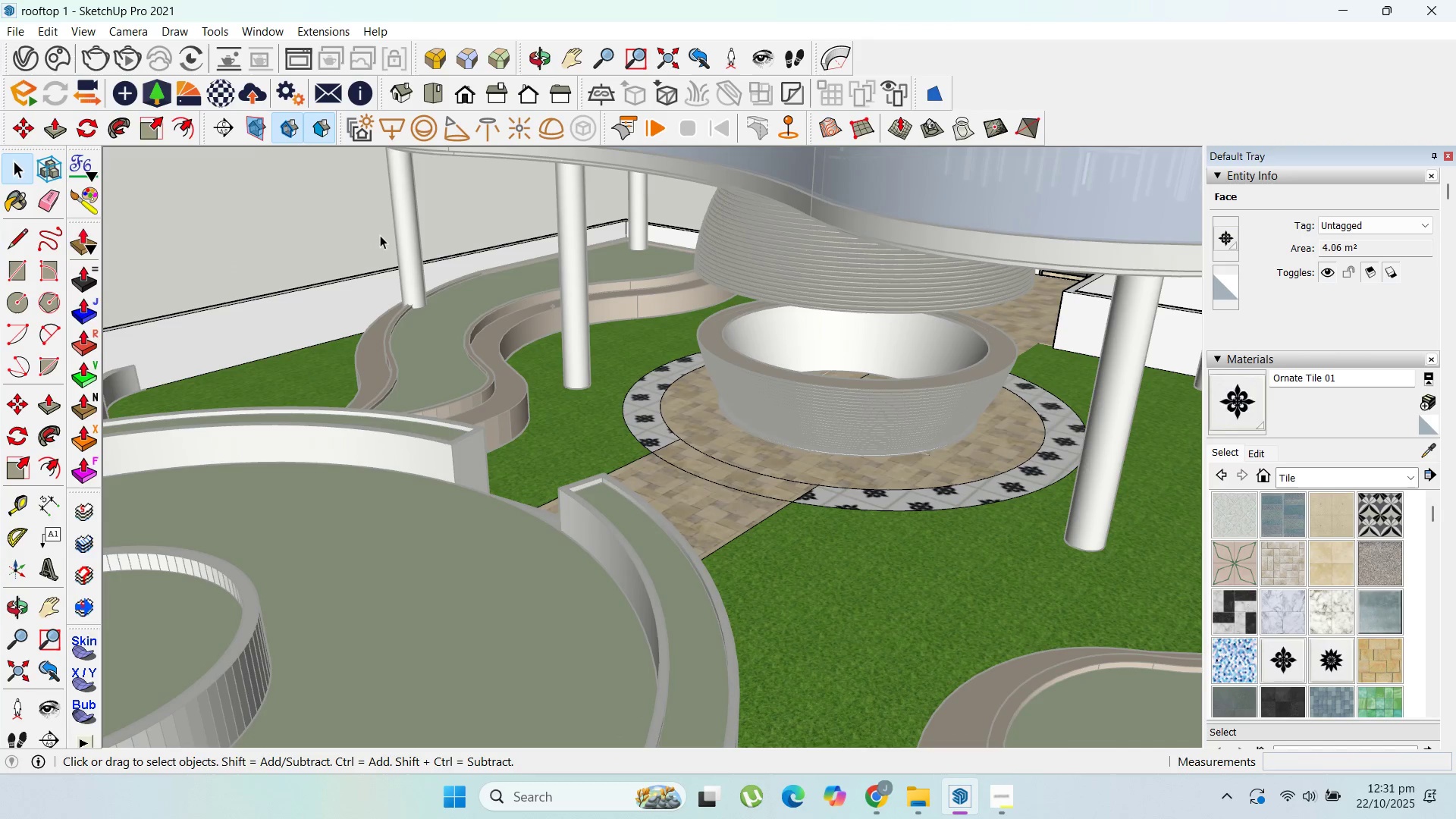 
left_click_drag(start_coordinate=[380, 235], to_coordinate=[387, 232])
 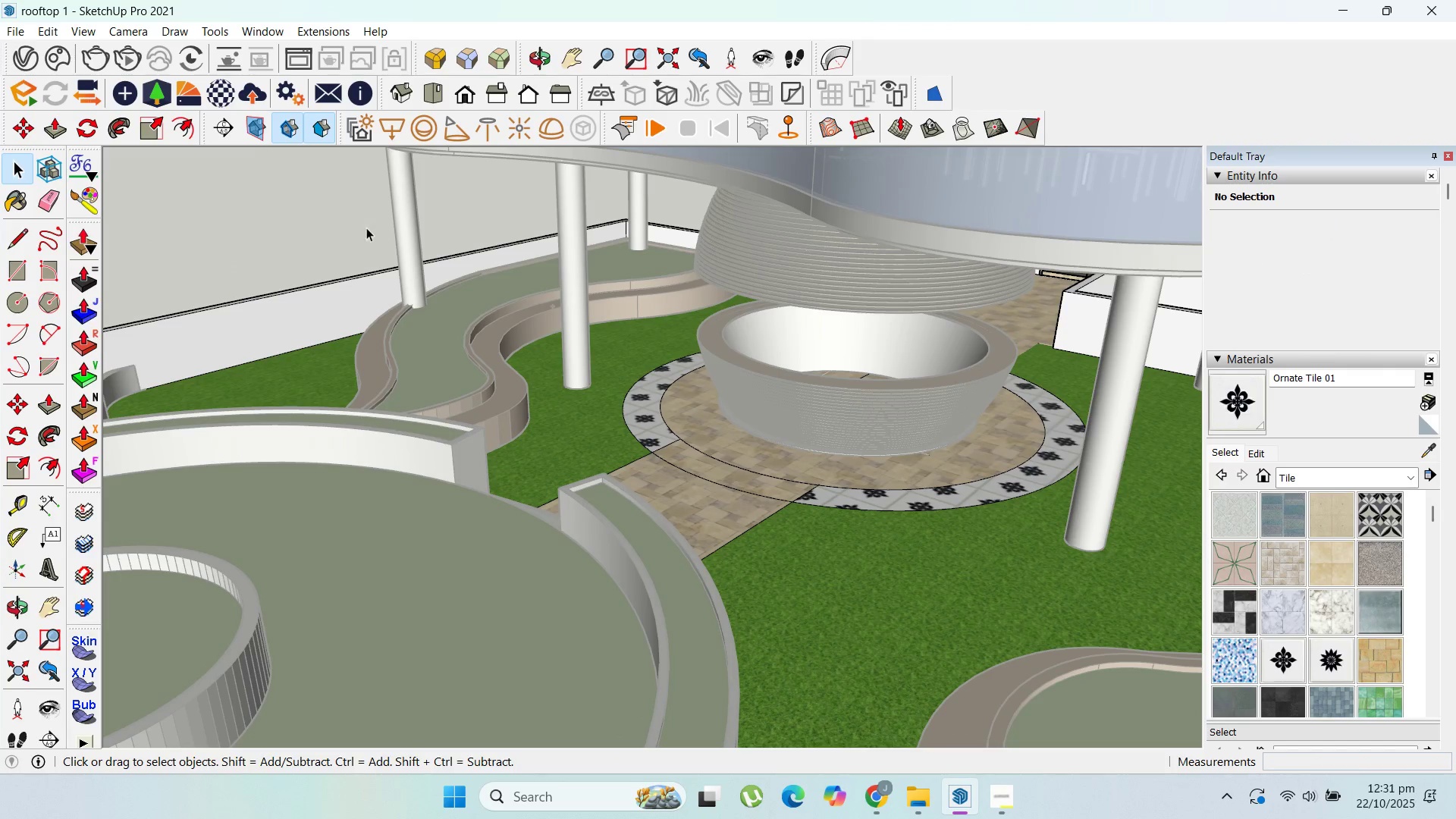 
triple_click([366, 228])
 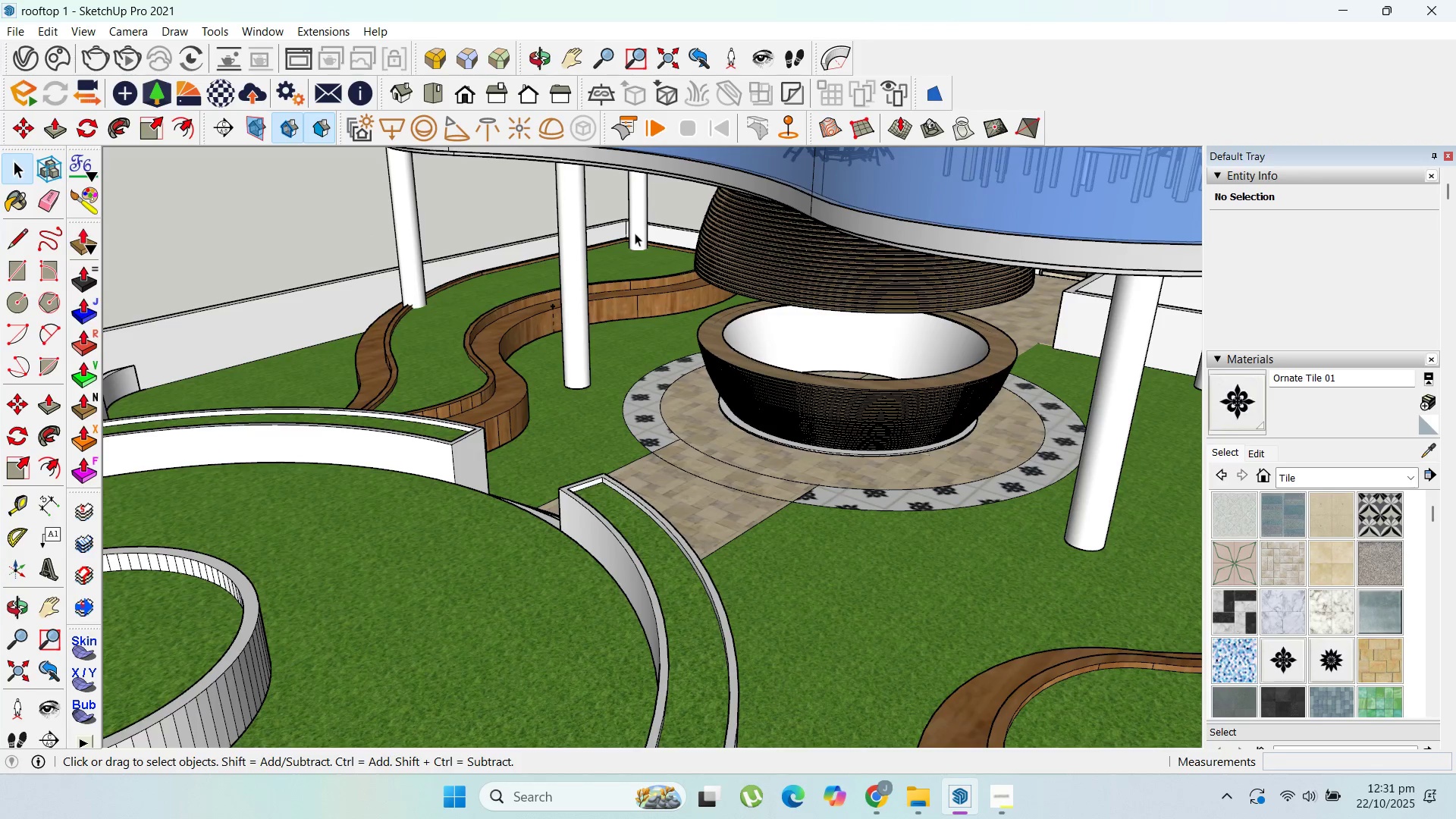 
scroll: coordinate [552, 407], scroll_direction: down, amount: 4.0
 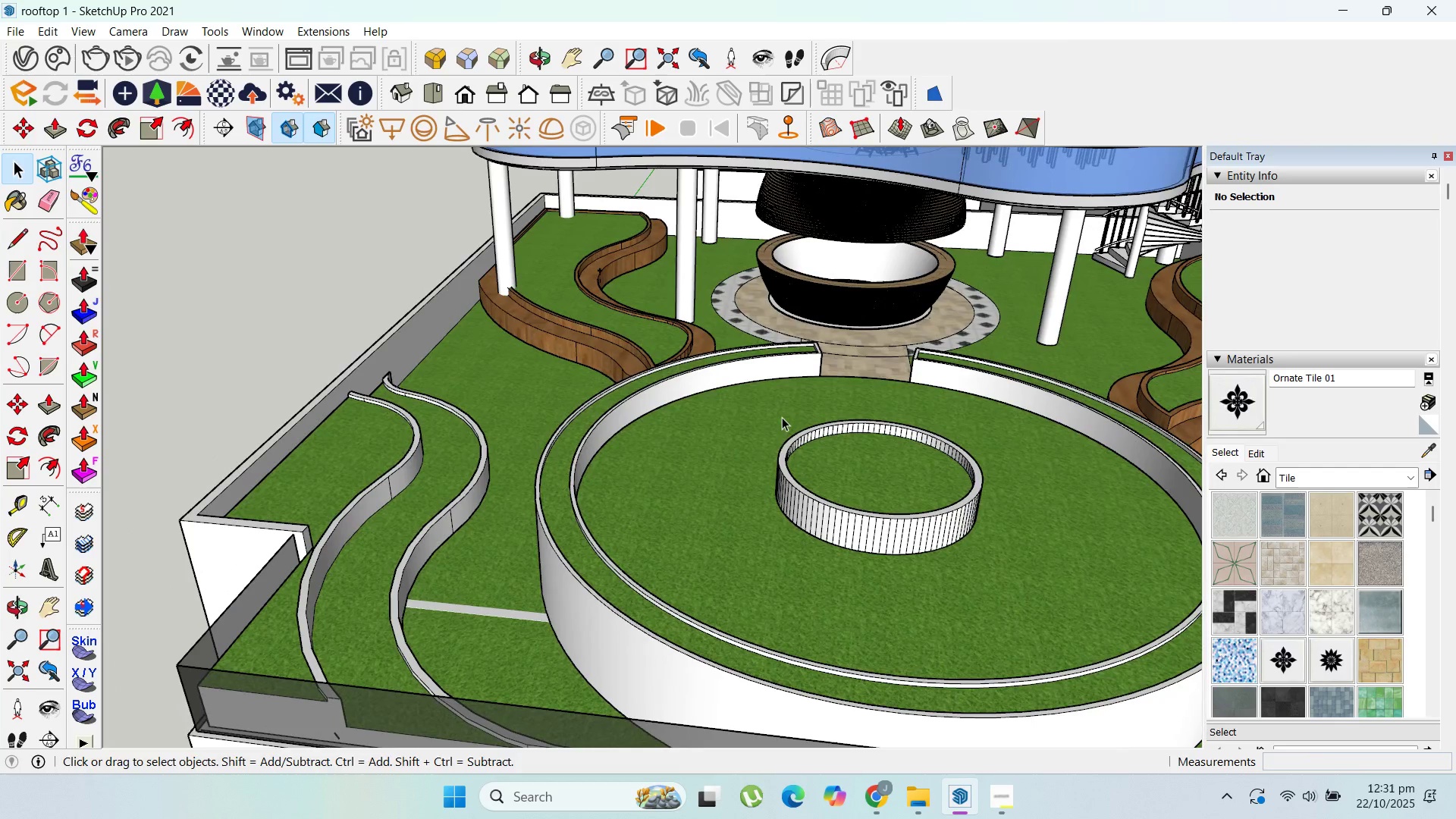 
scroll: coordinate [772, 407], scroll_direction: up, amount: 2.0
 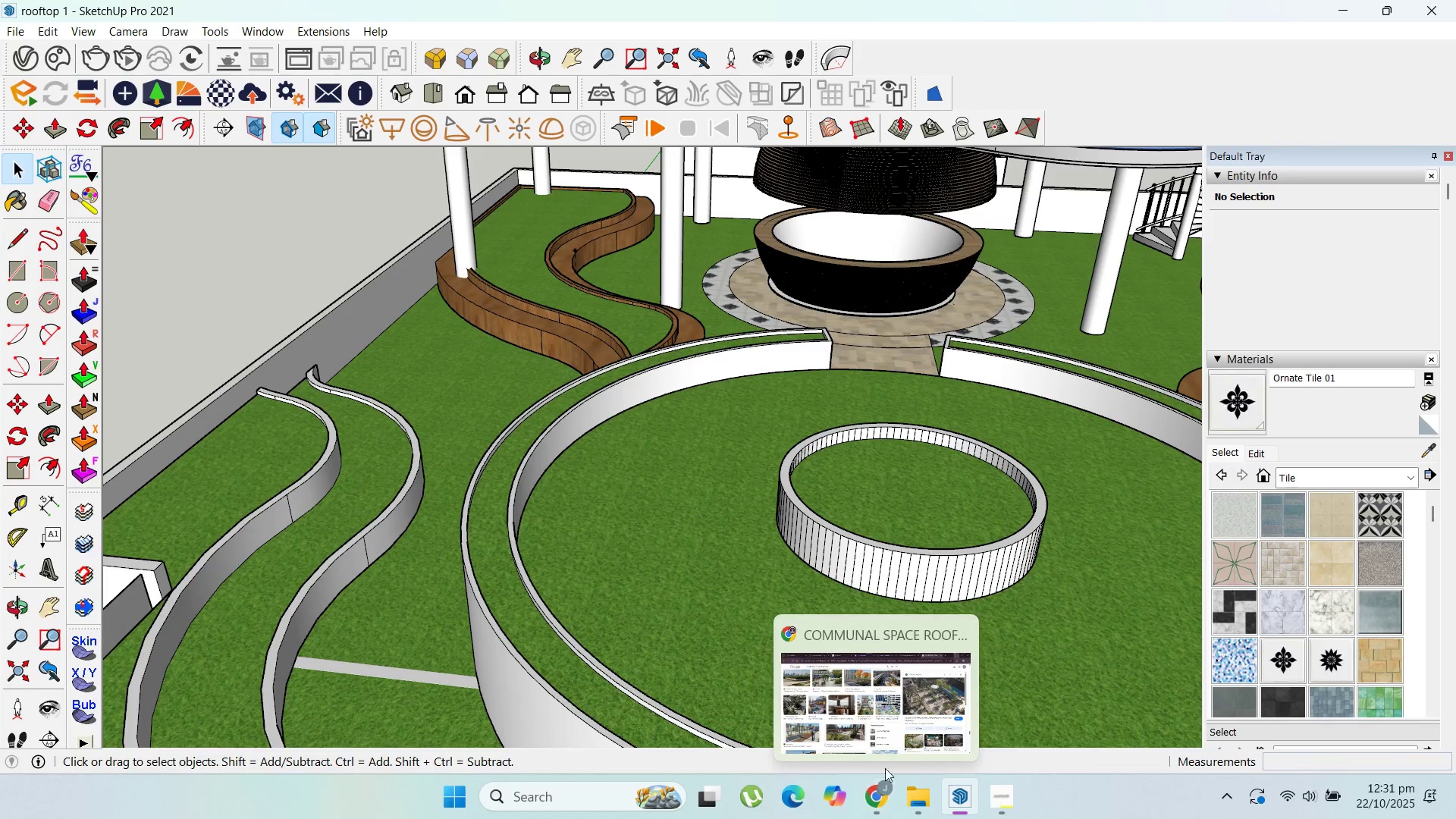 
left_click([915, 704])
 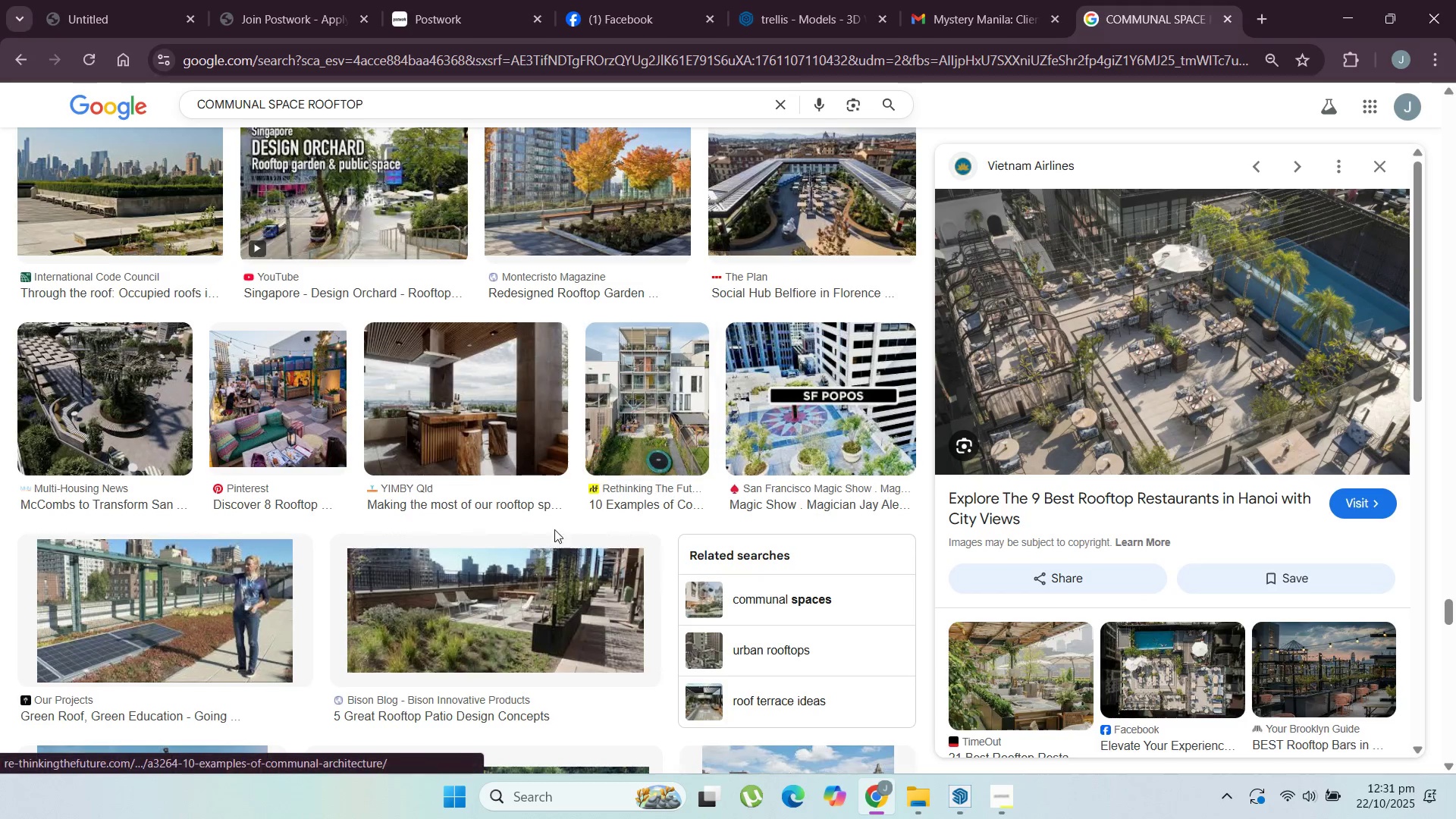 
scroll: coordinate [502, 534], scroll_direction: down, amount: 2.0
 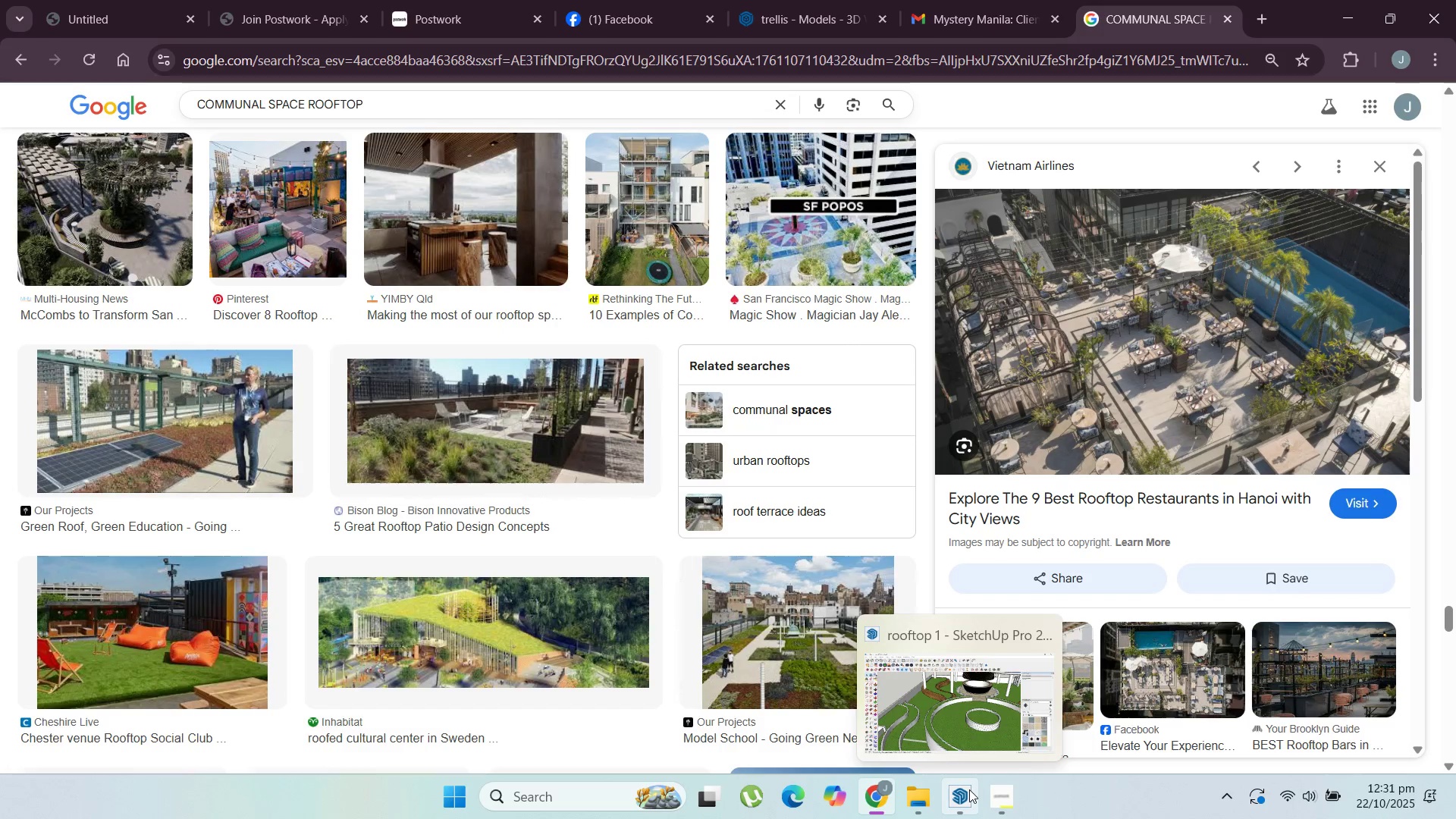 
left_click([1006, 794])